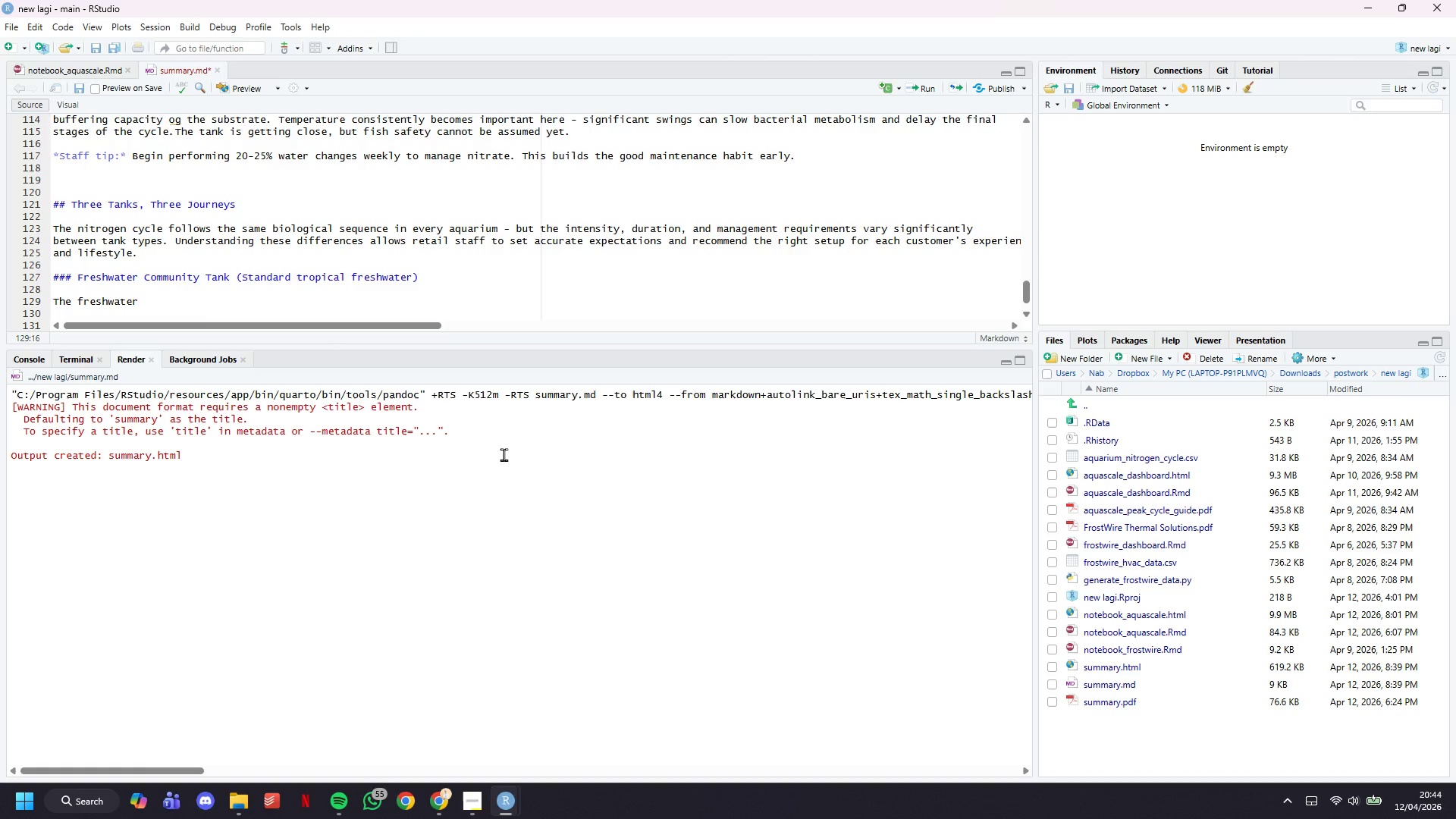 
scroll: coordinate [360, 250], scroll_direction: down, amount: 4.0
 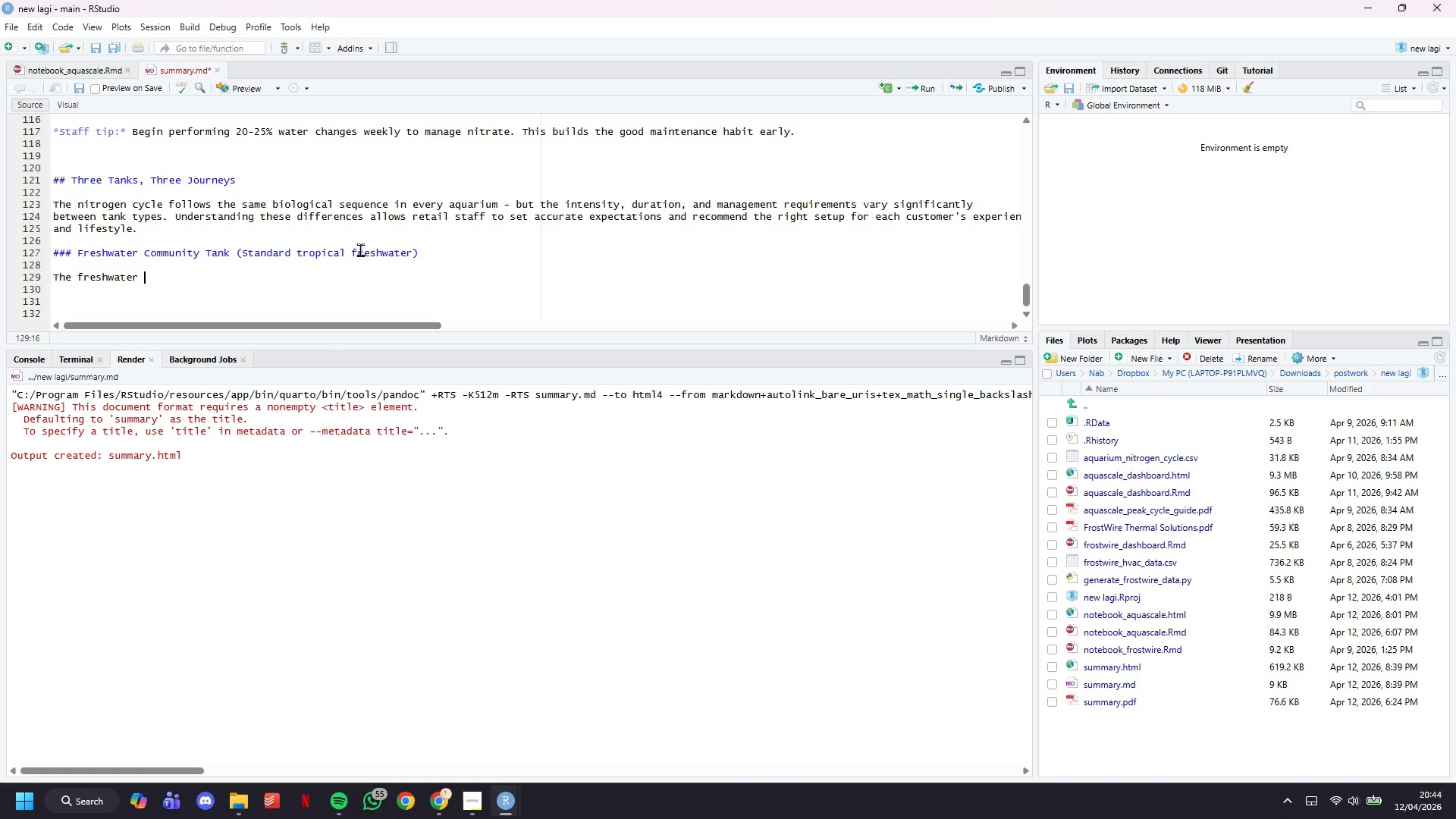 
type(community tank is )
 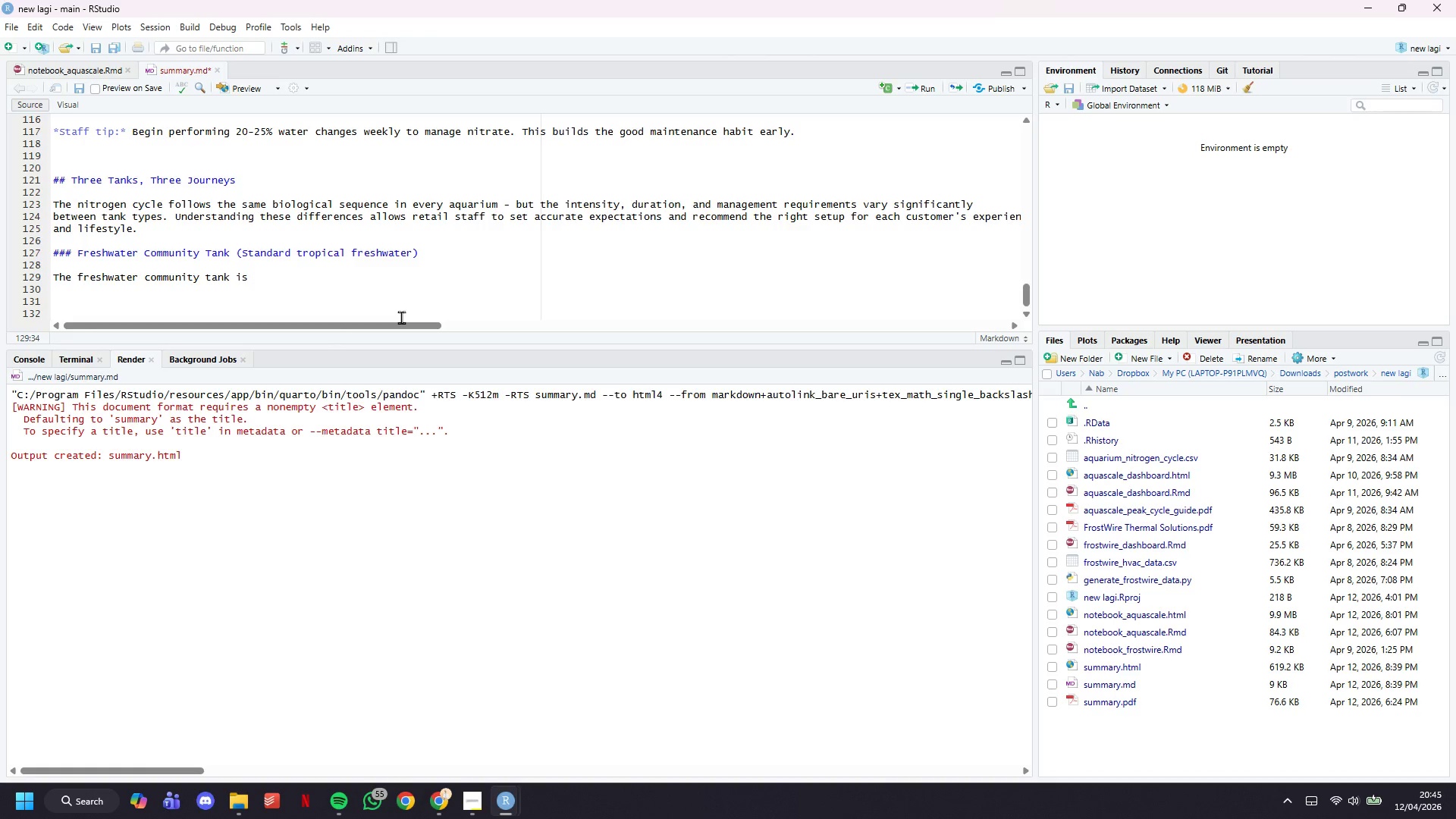 
wait(92.53)
 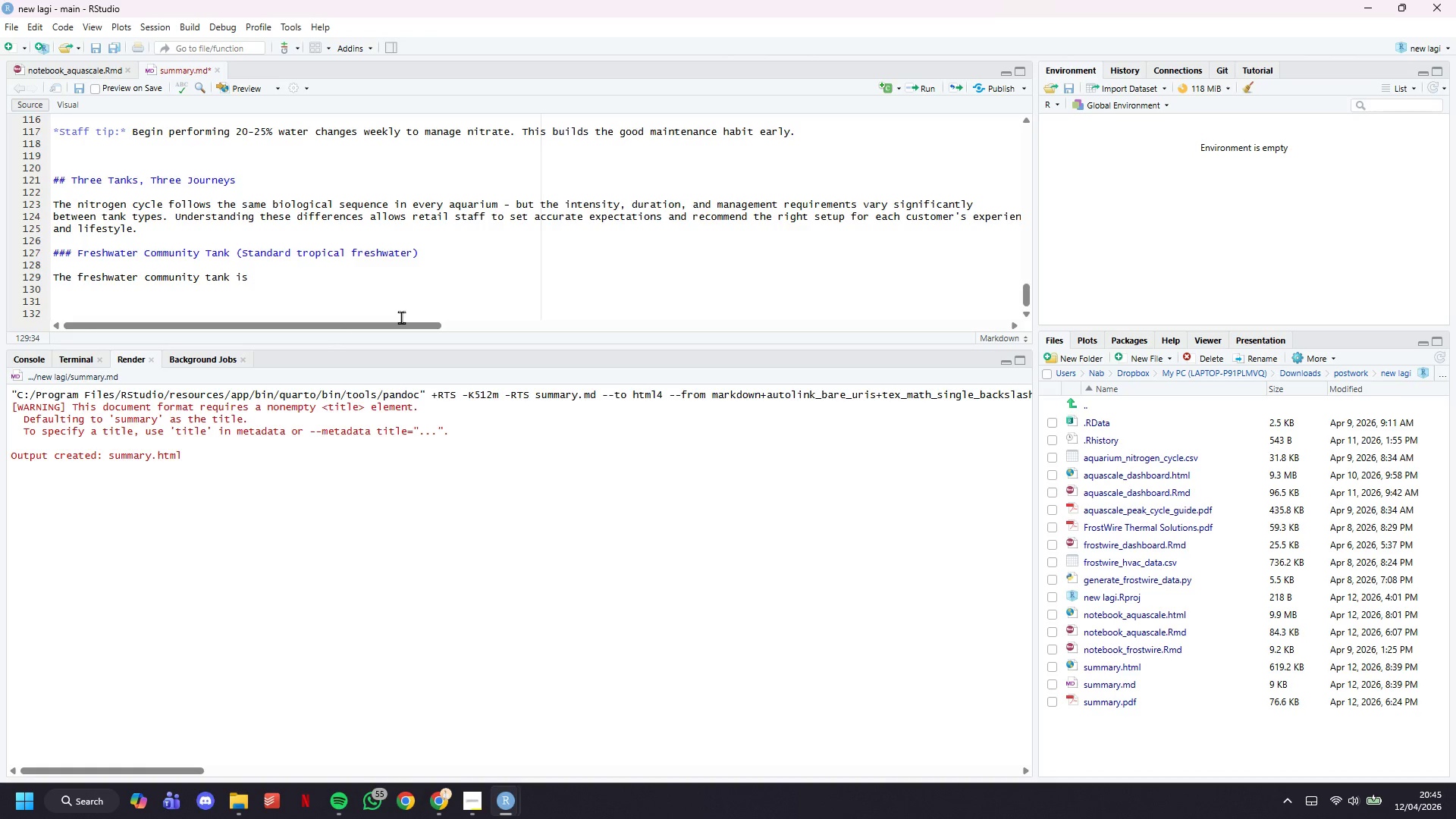 
scroll: coordinate [435, 262], scroll_direction: down, amount: 4.0
 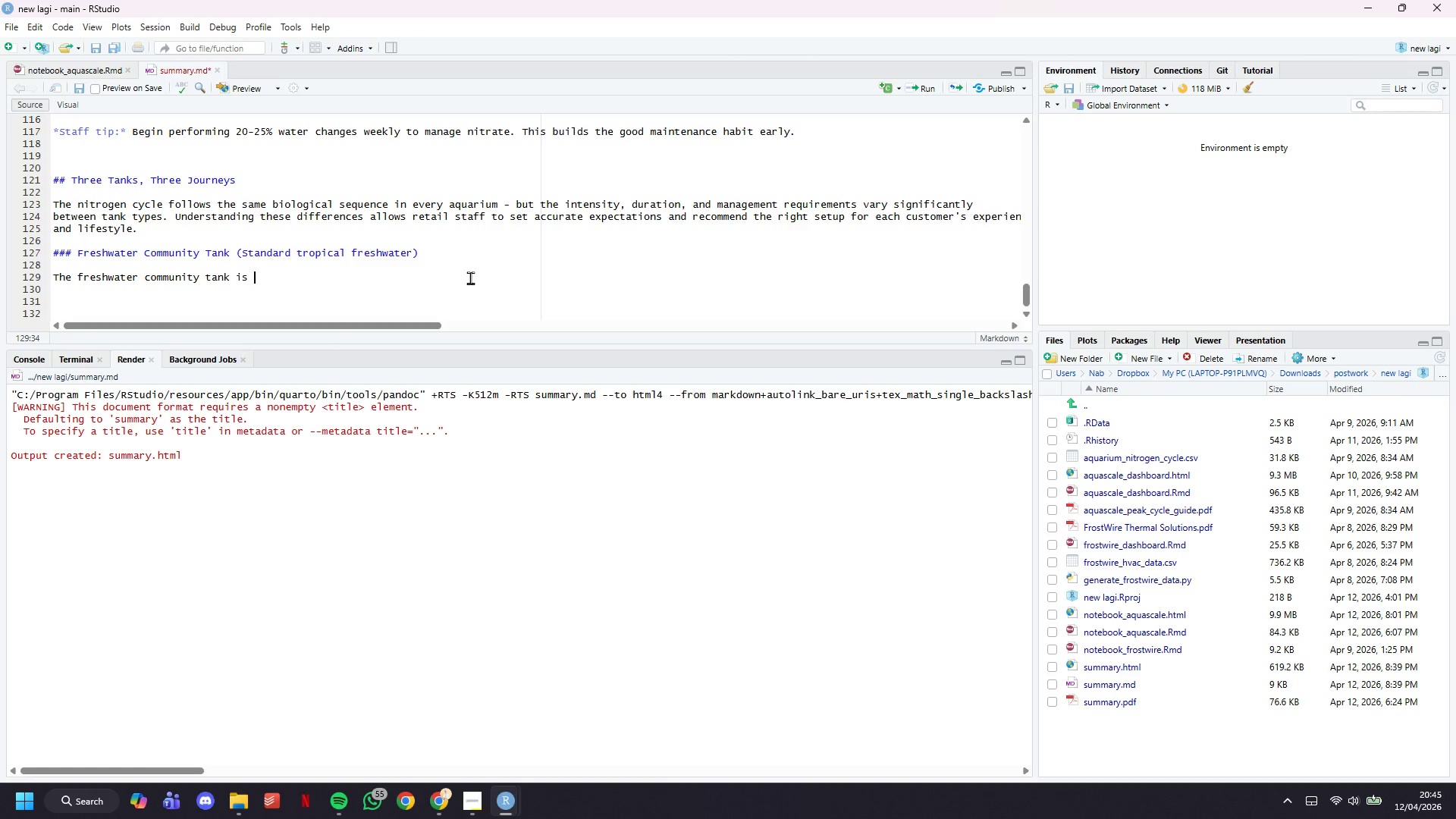 
type(the reference standard for nitrogen )
 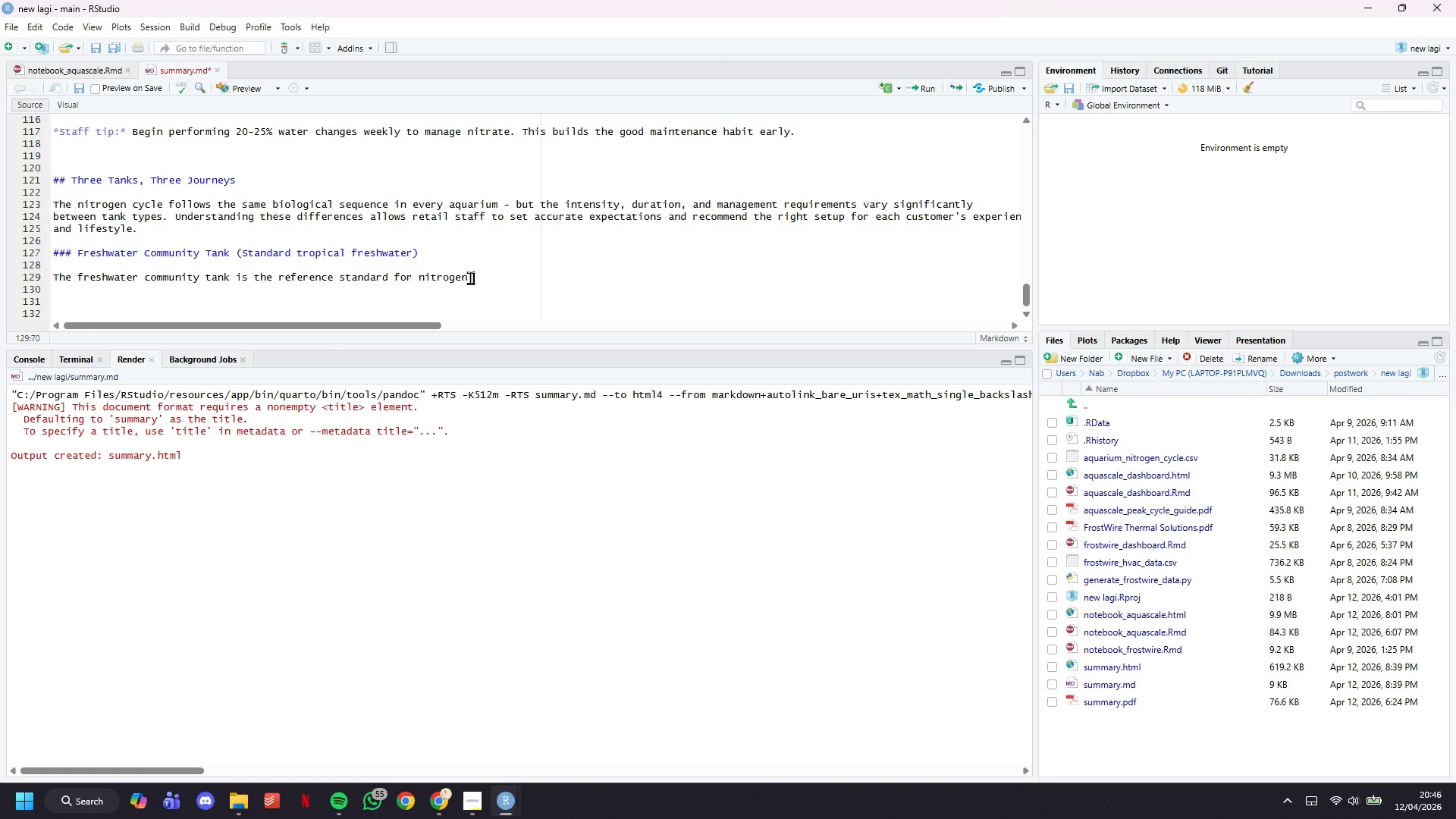 
type(cycle discussions )
key(Backspace)
type(. It cyle)
key(Backspace)
key(Backspace)
type(cles predictably, responds well to fishless cycling protocols, and is the most)
 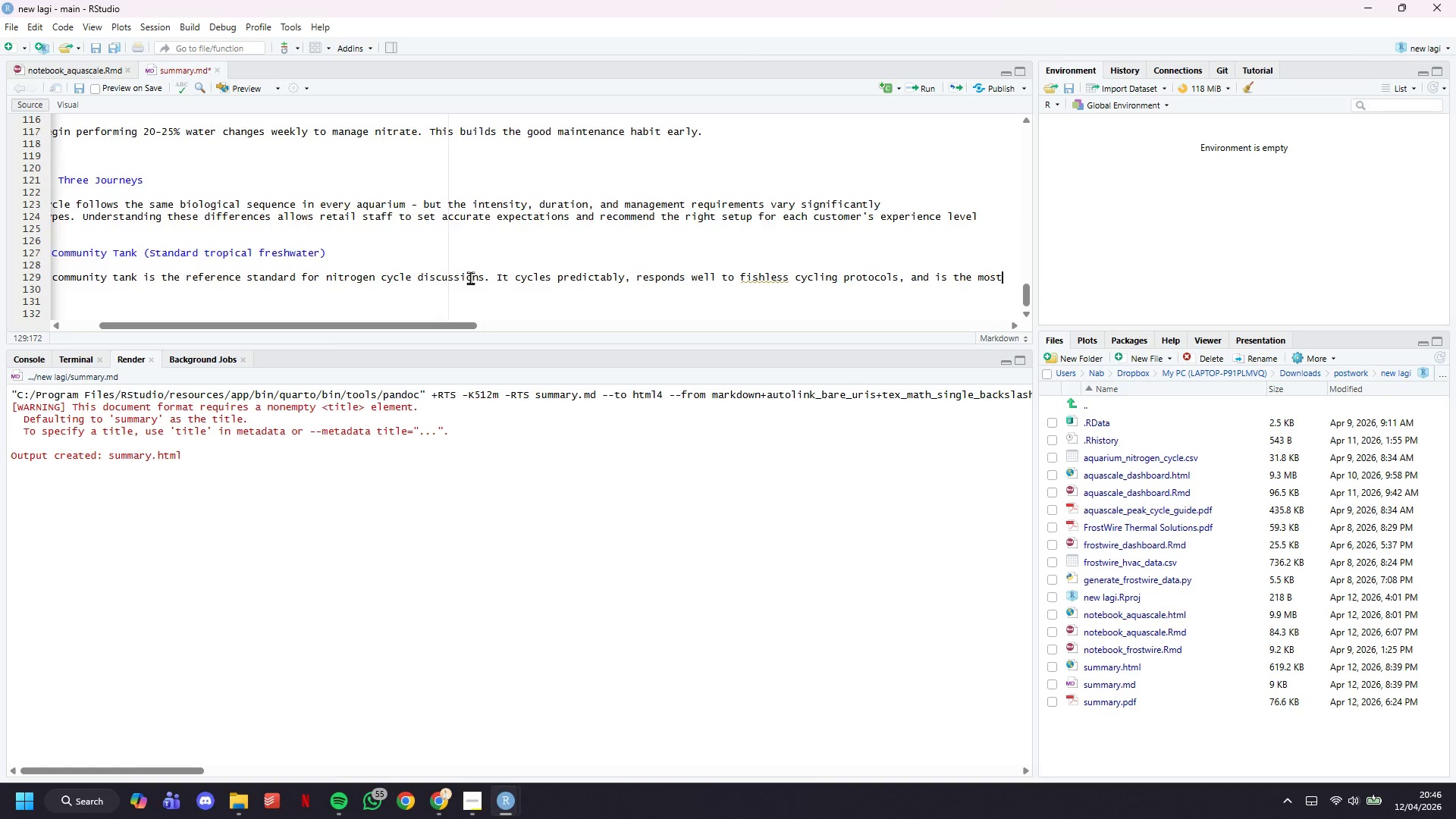 
key(Enter)
 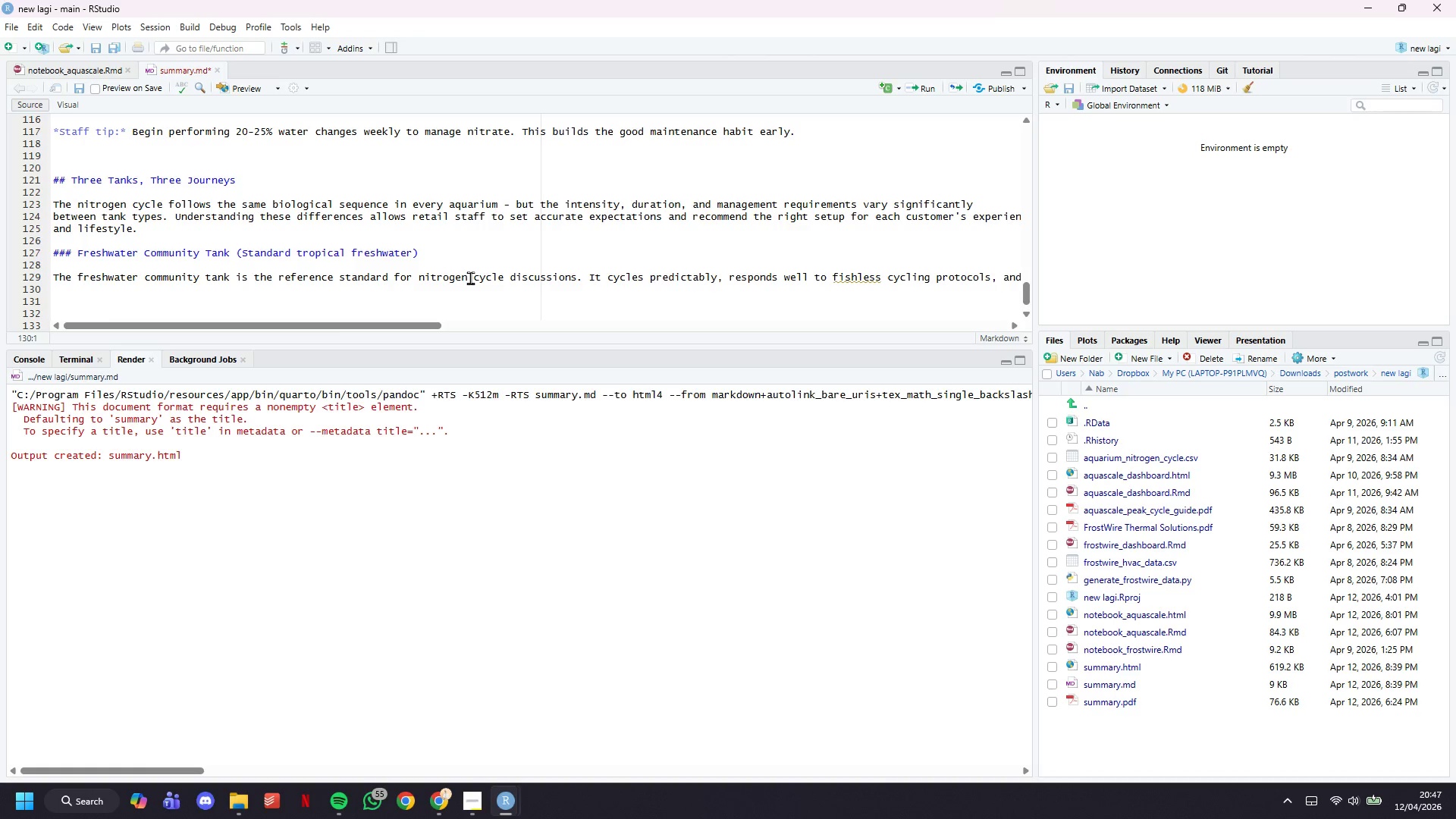 
wait(21.72)
 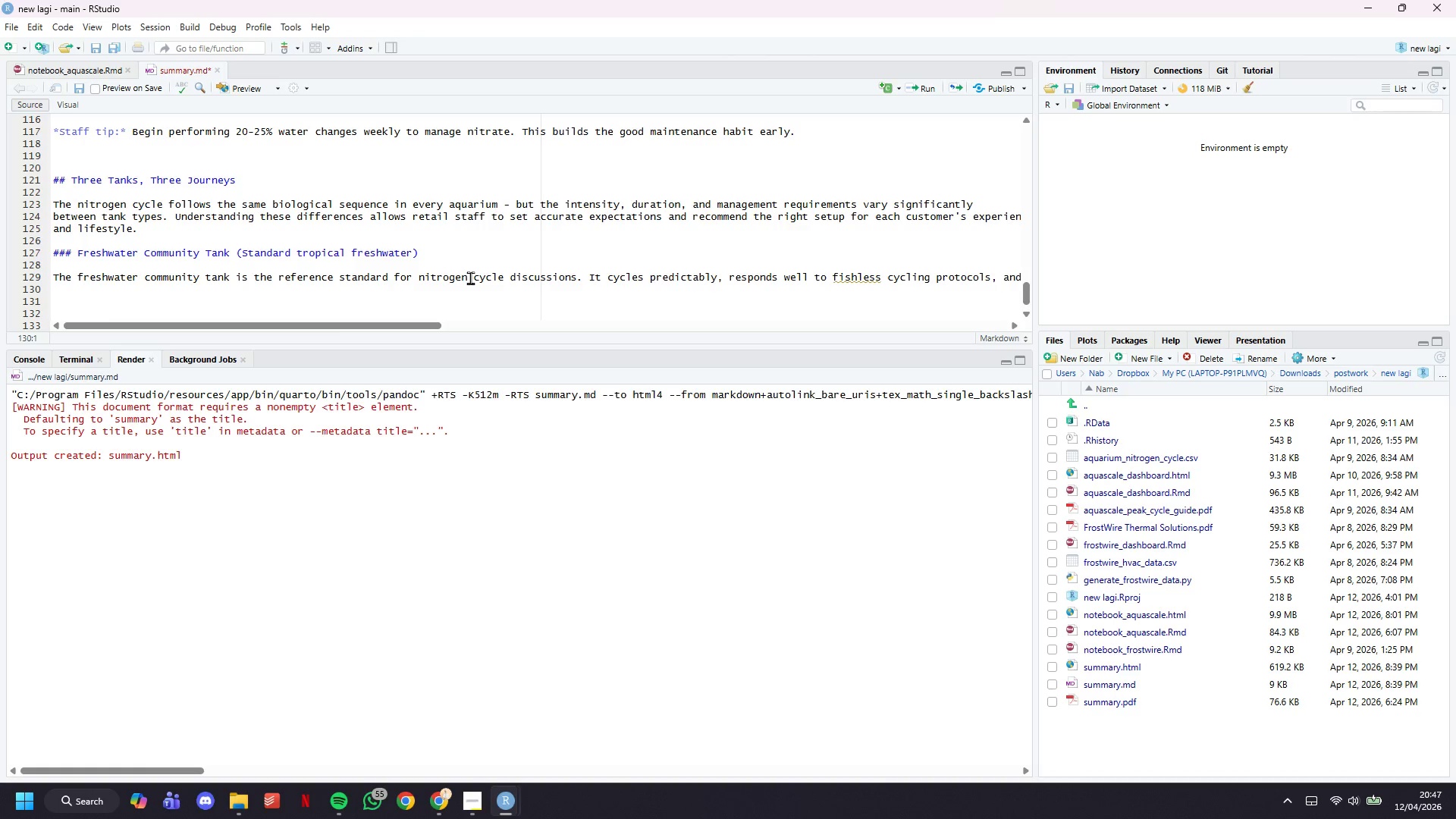 
type(is the )
 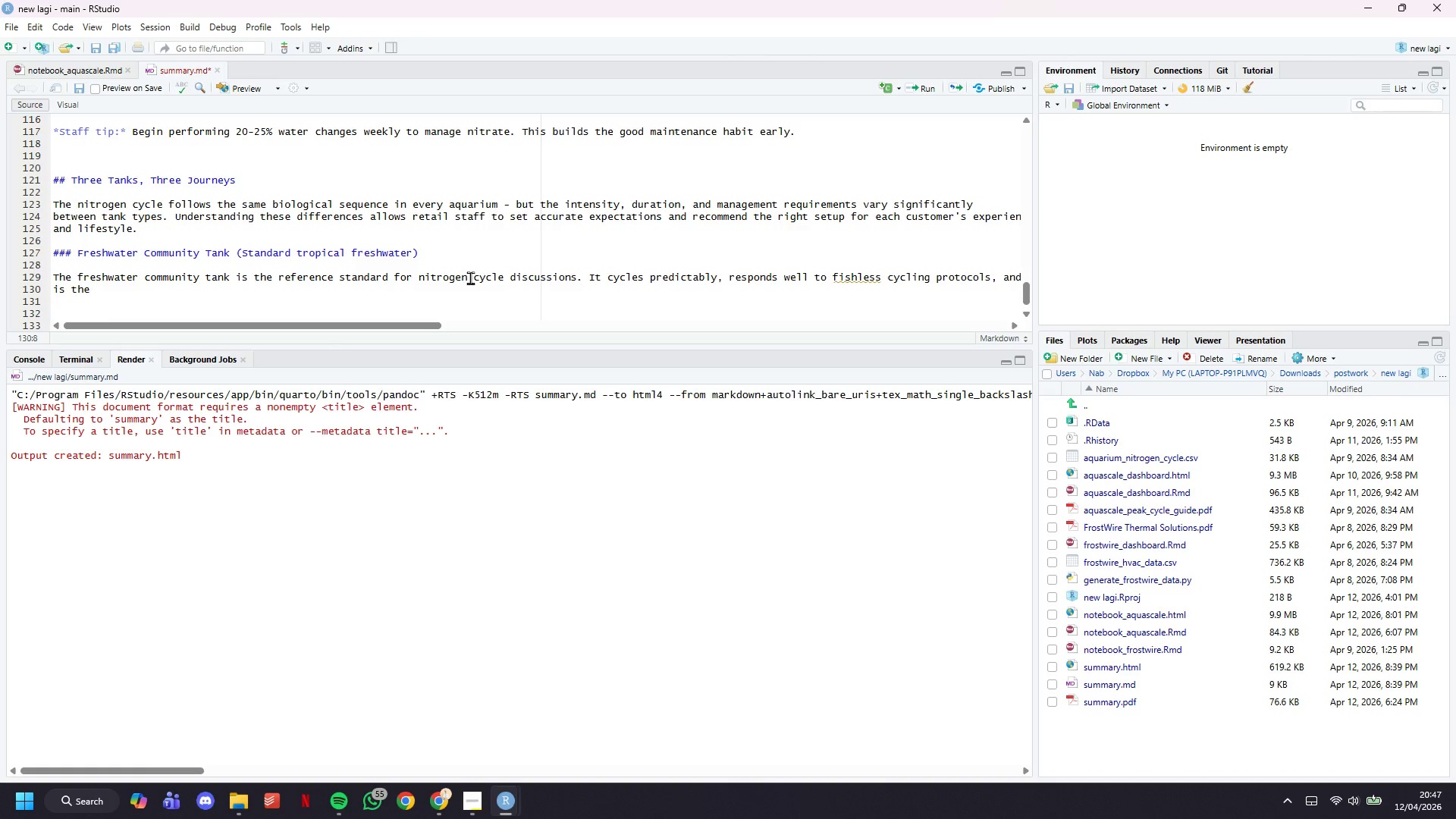 
wait(6.05)
 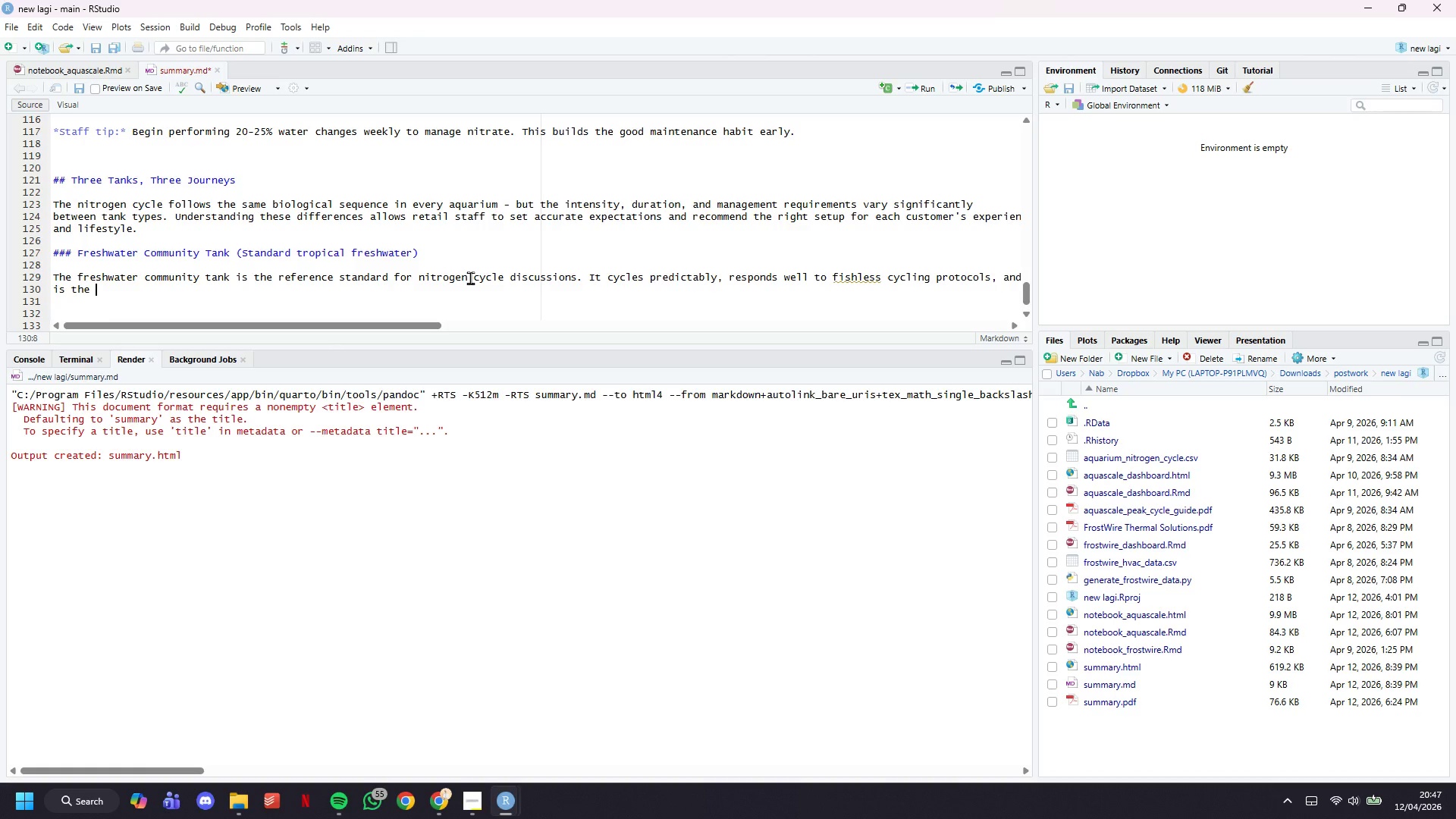 
type(most forgivving )
key(Backspace)
key(Backspace)
key(Backspace)
key(Backspace)
key(Backspace)
type(ing setup for customers learning the hobby.)
 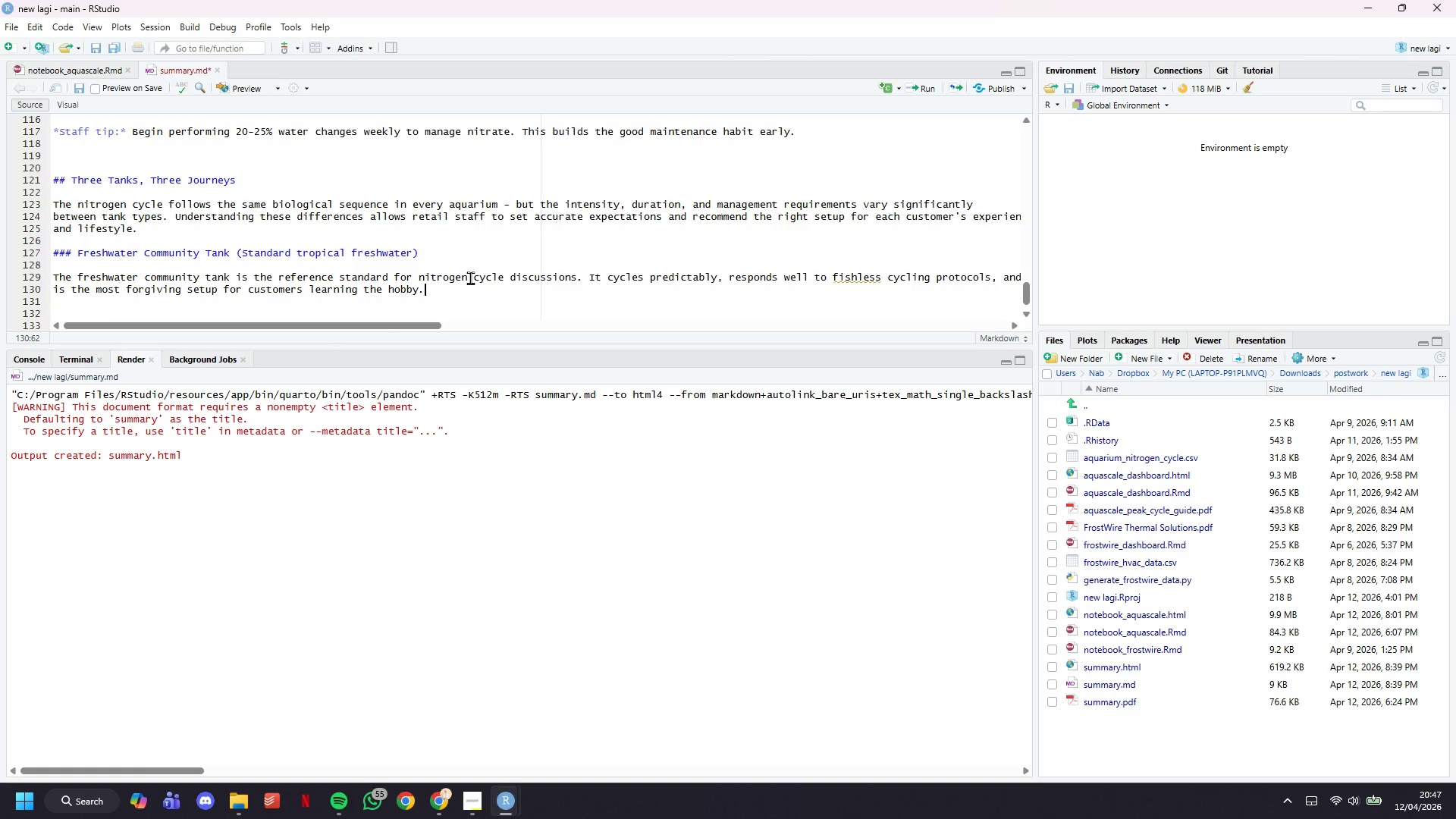 
key(Enter)
 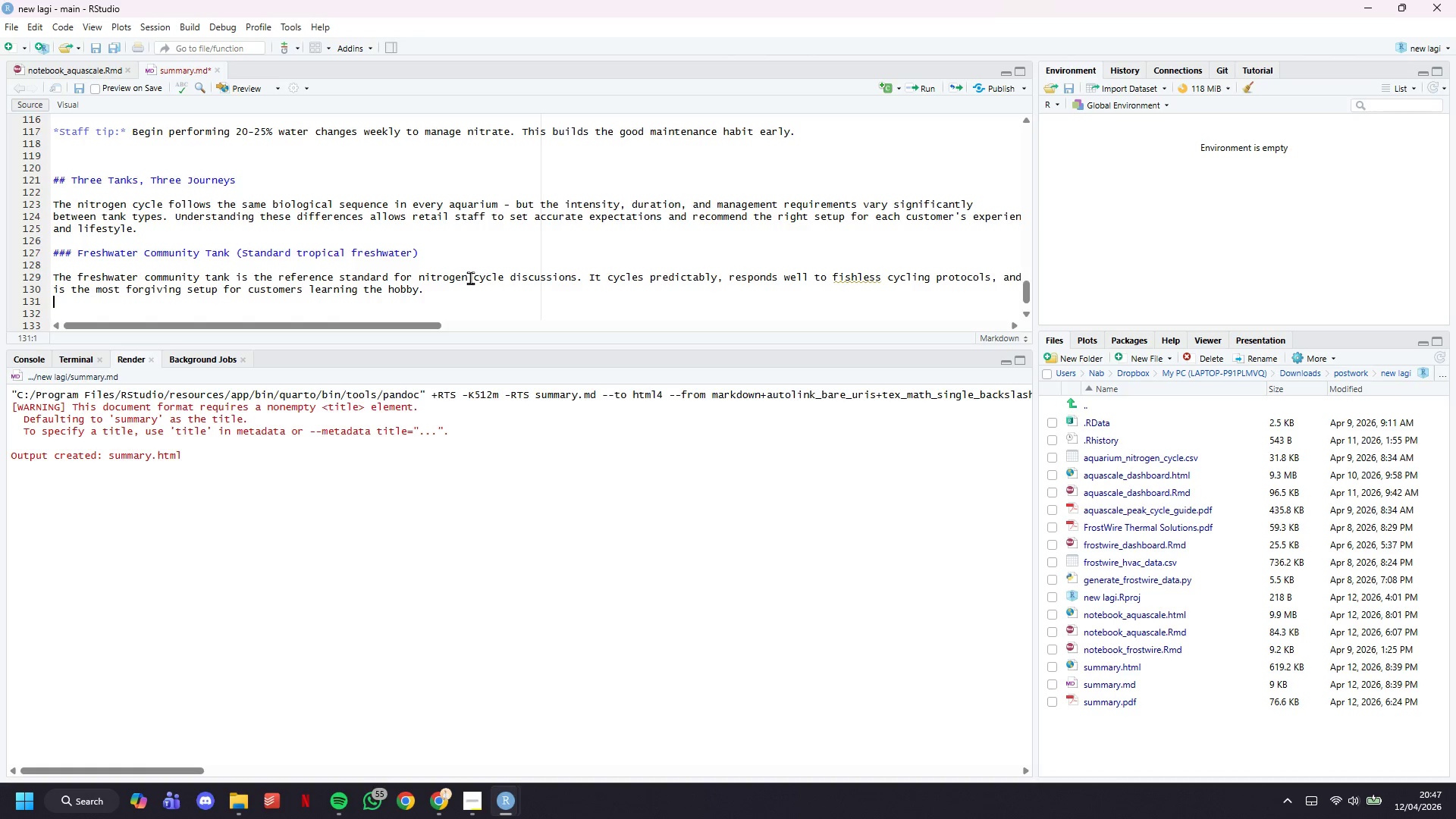 
key(Enter)
 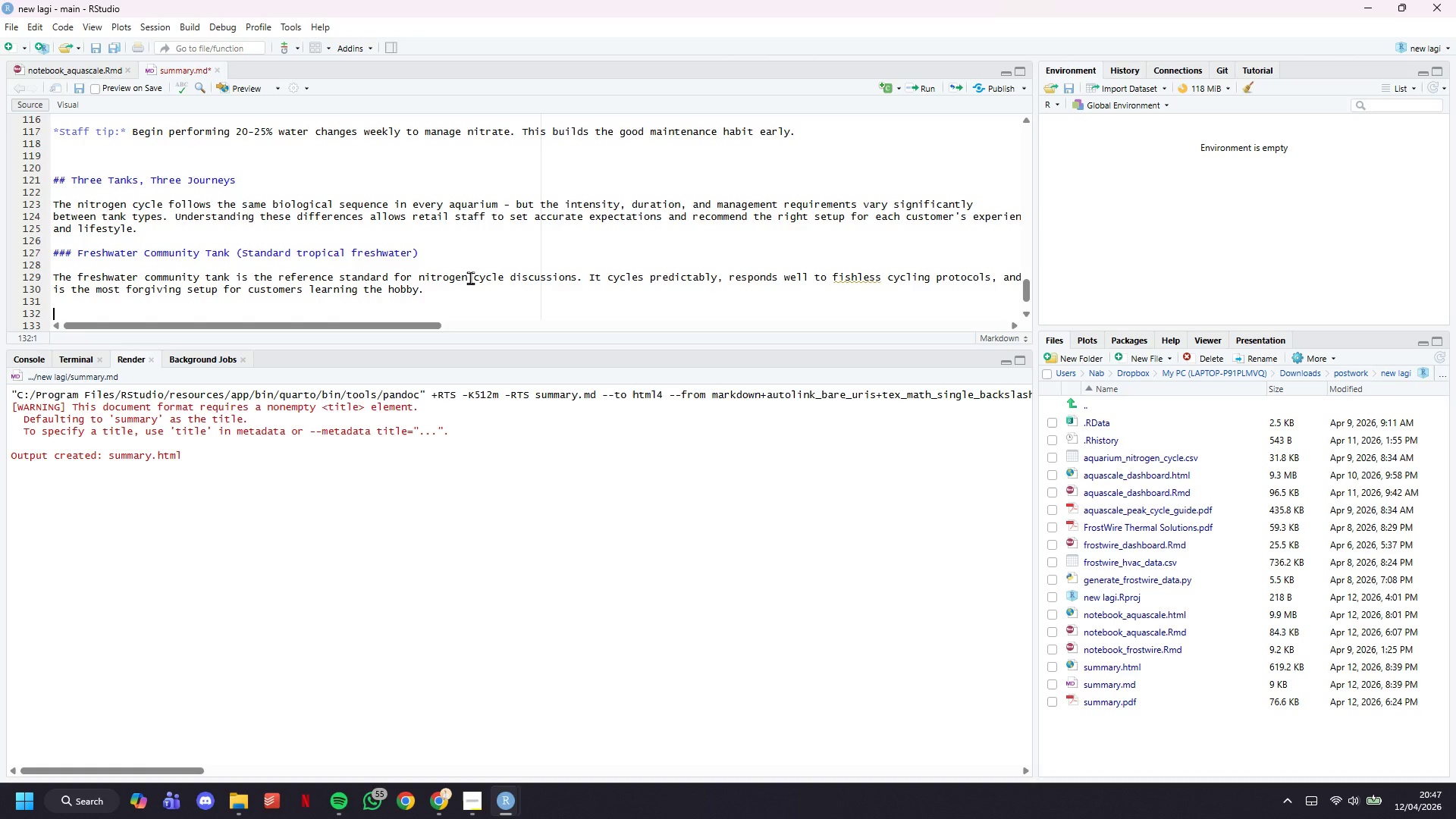 
key(Control+S)
 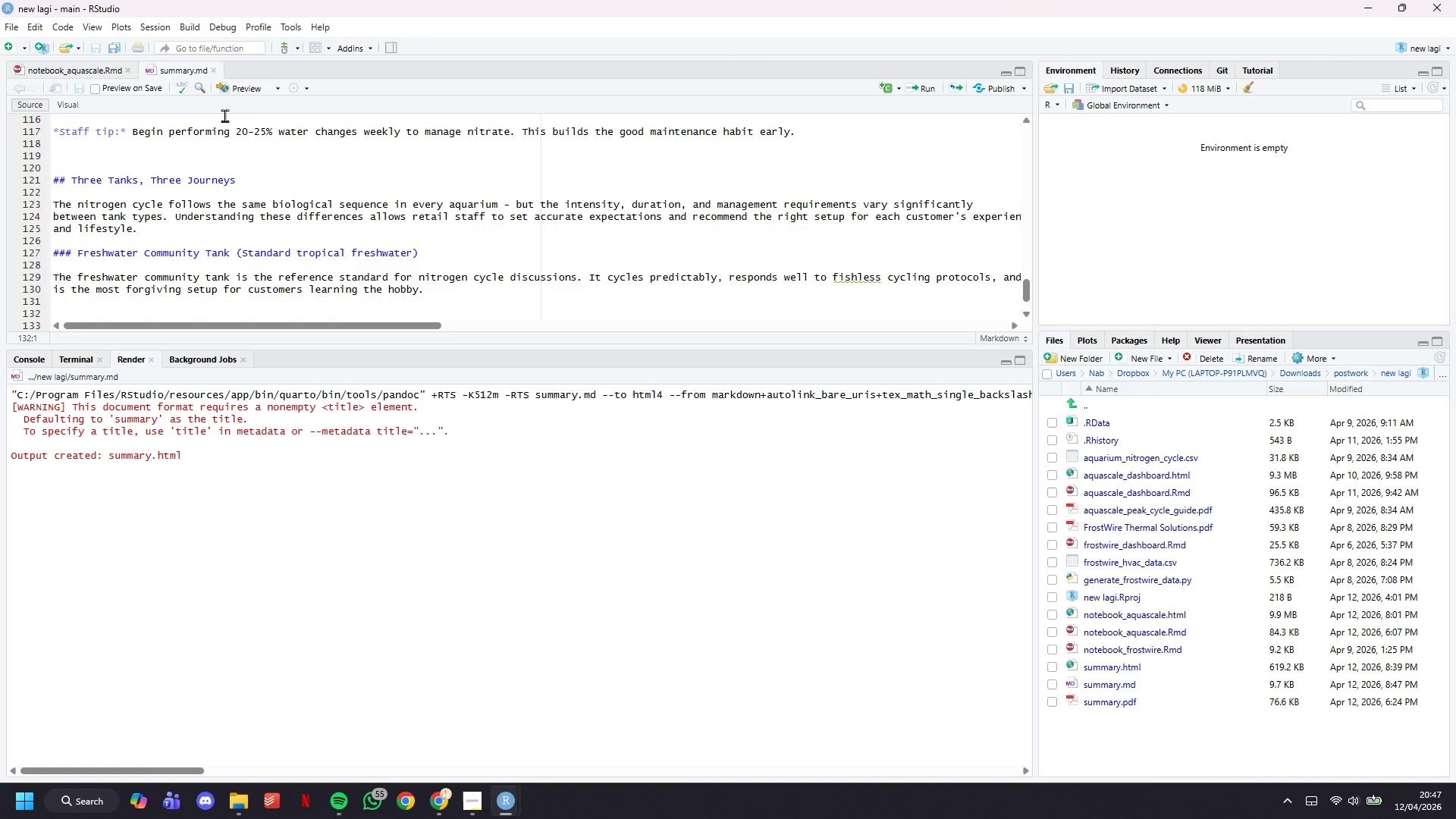 
wait(5.67)
 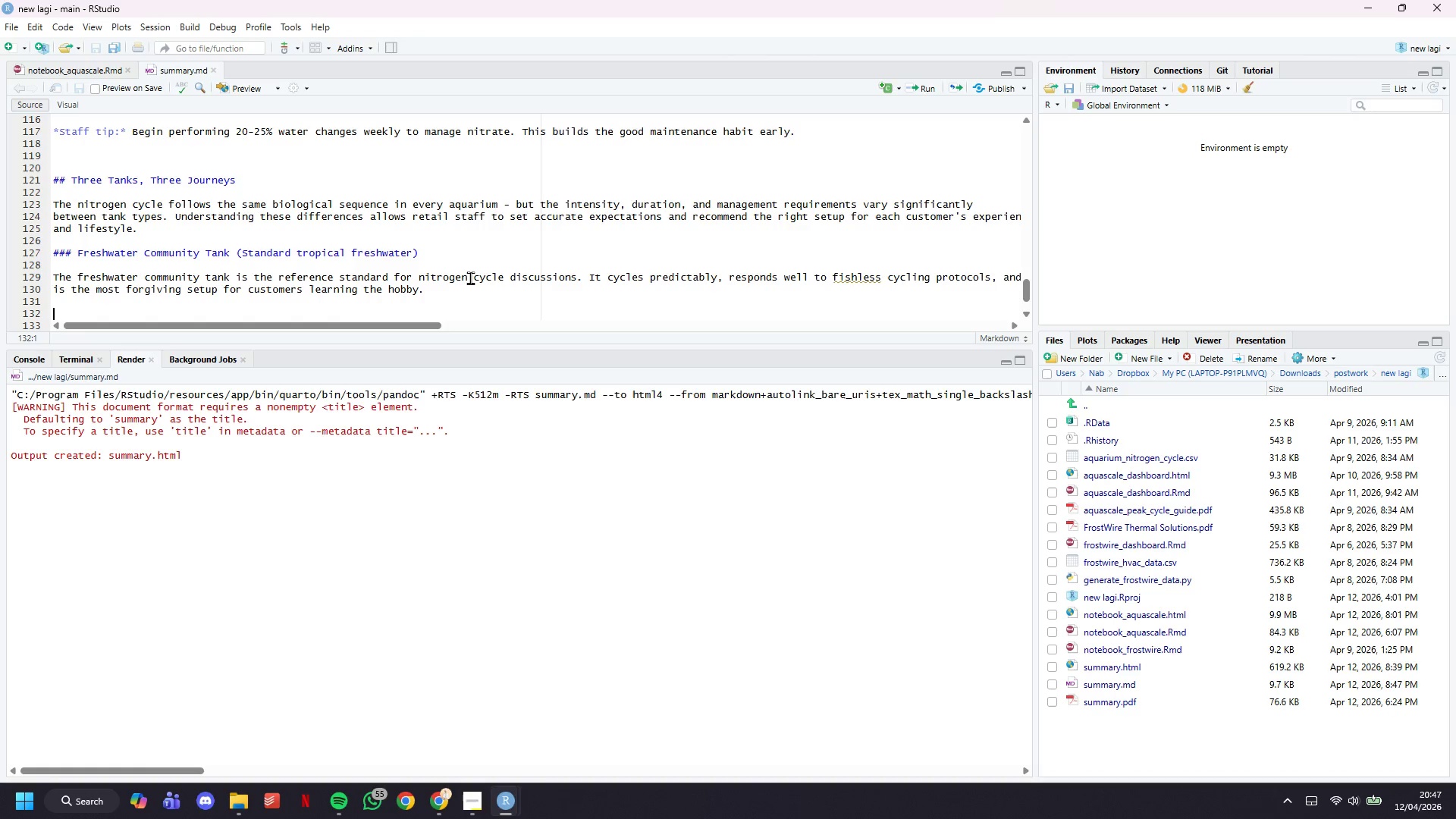 
left_click([249, 83])
 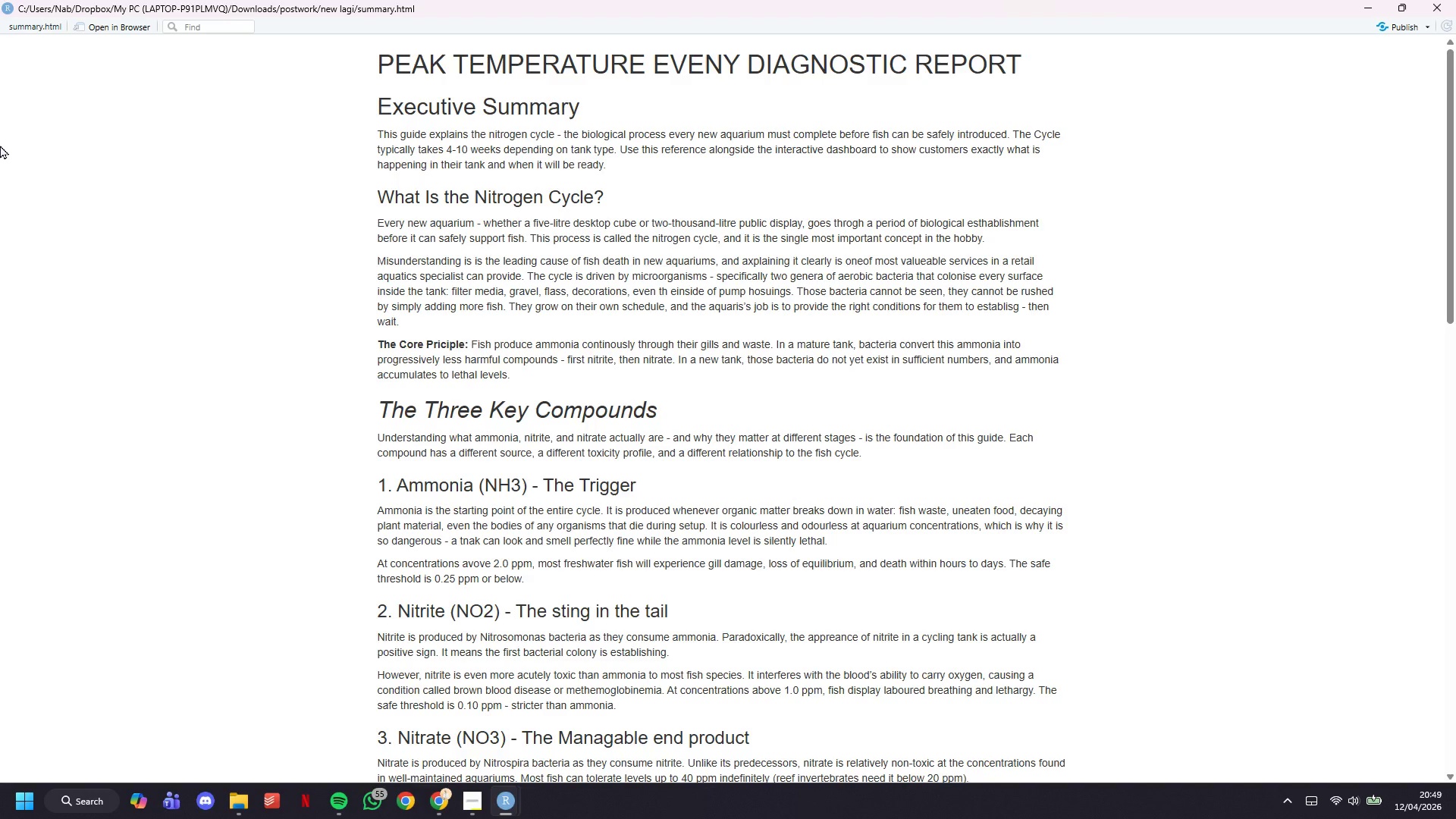 
wait(89.03)
 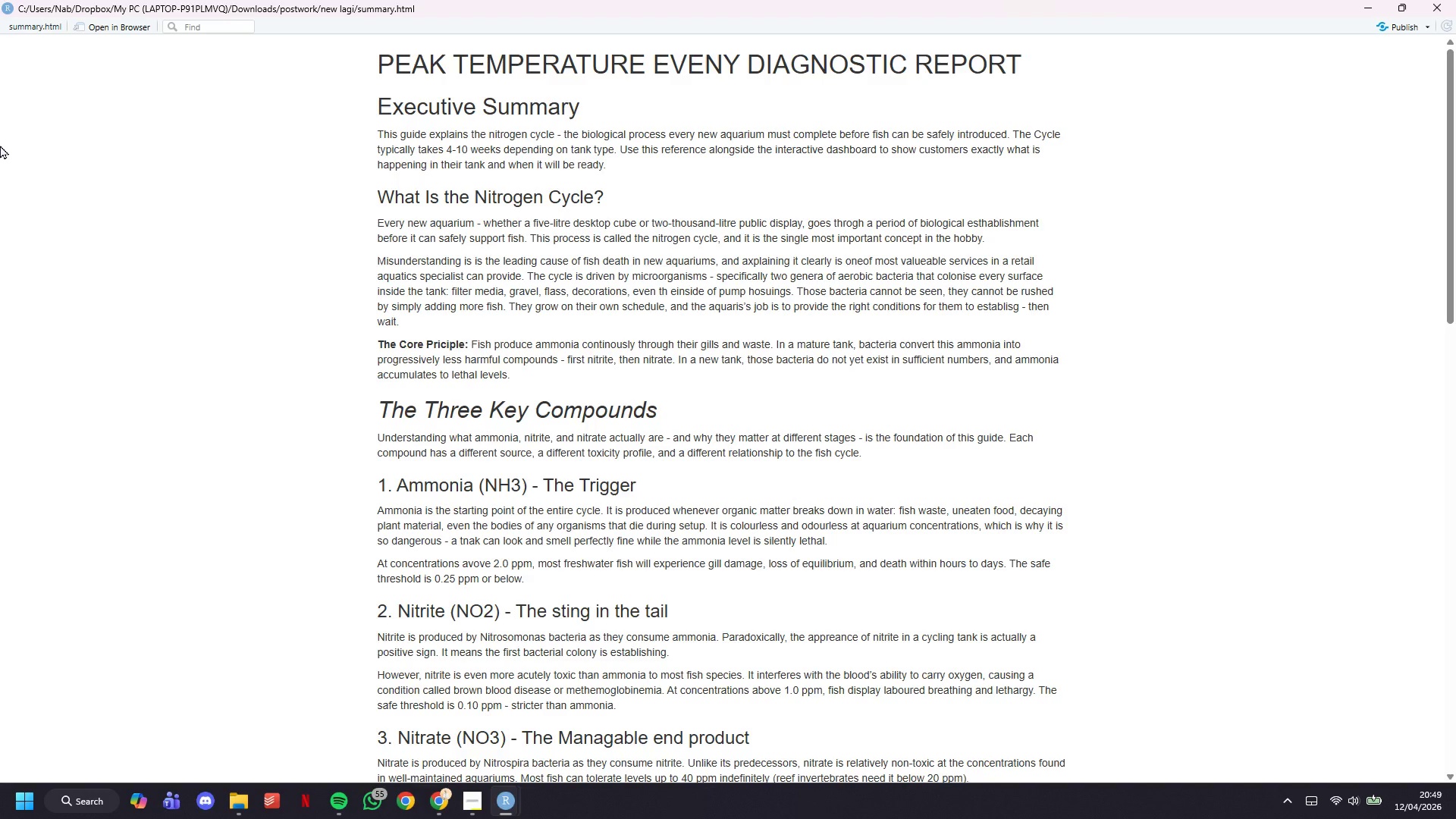 
scroll: coordinate [711, 385], scroll_direction: none, amount: 0.0
 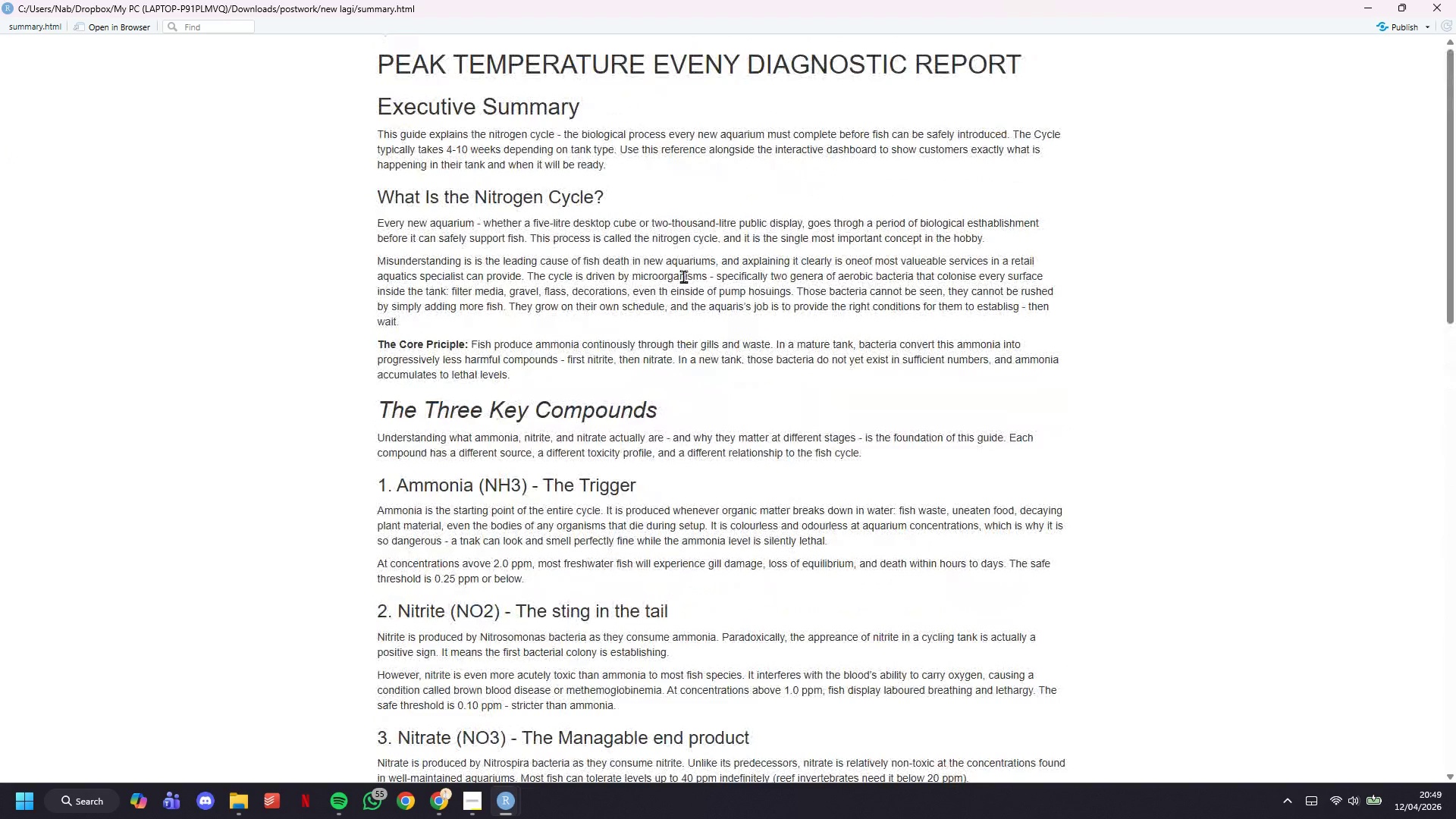 
wait(49.36)
 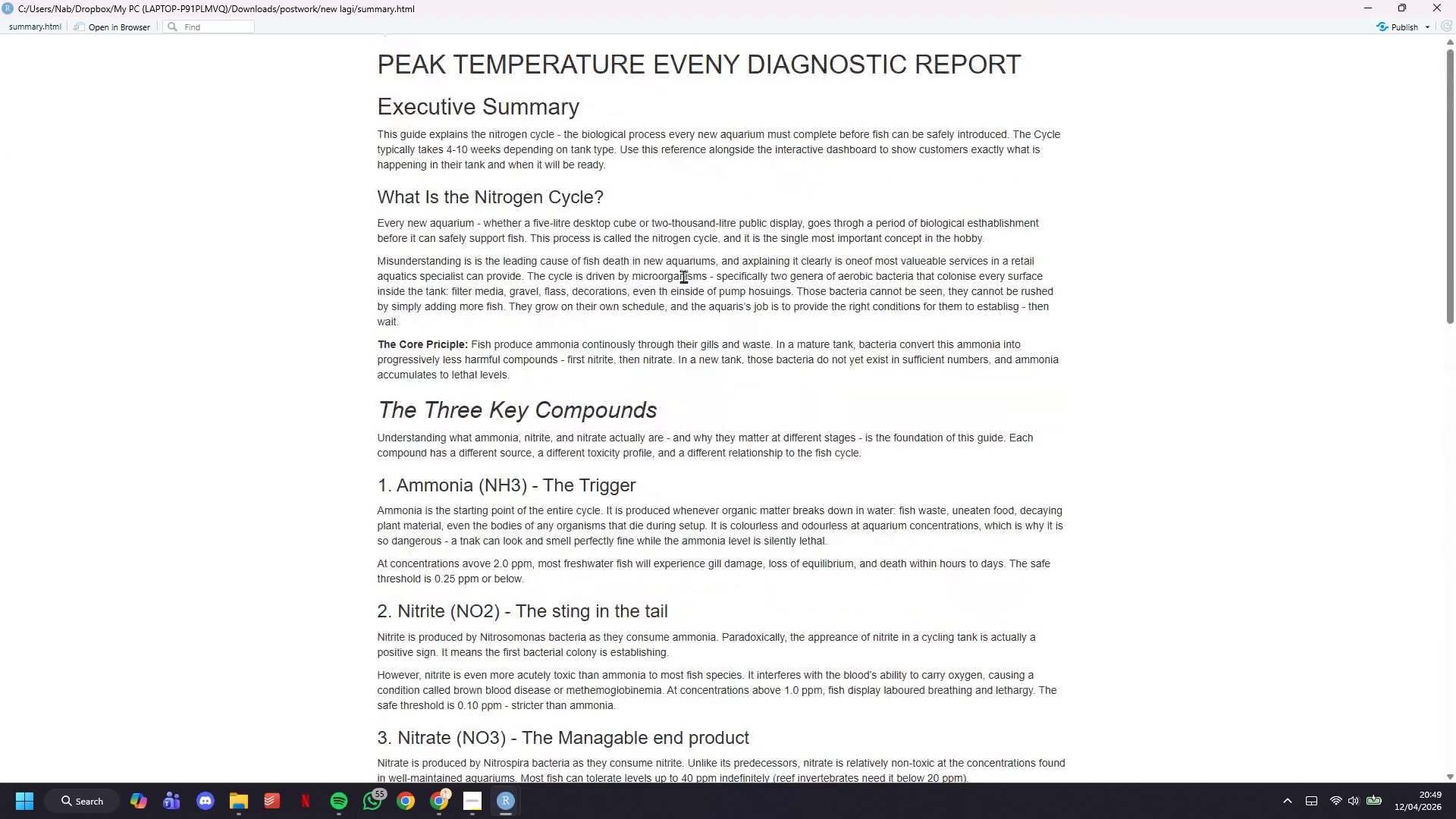 
left_click([438, 738])
 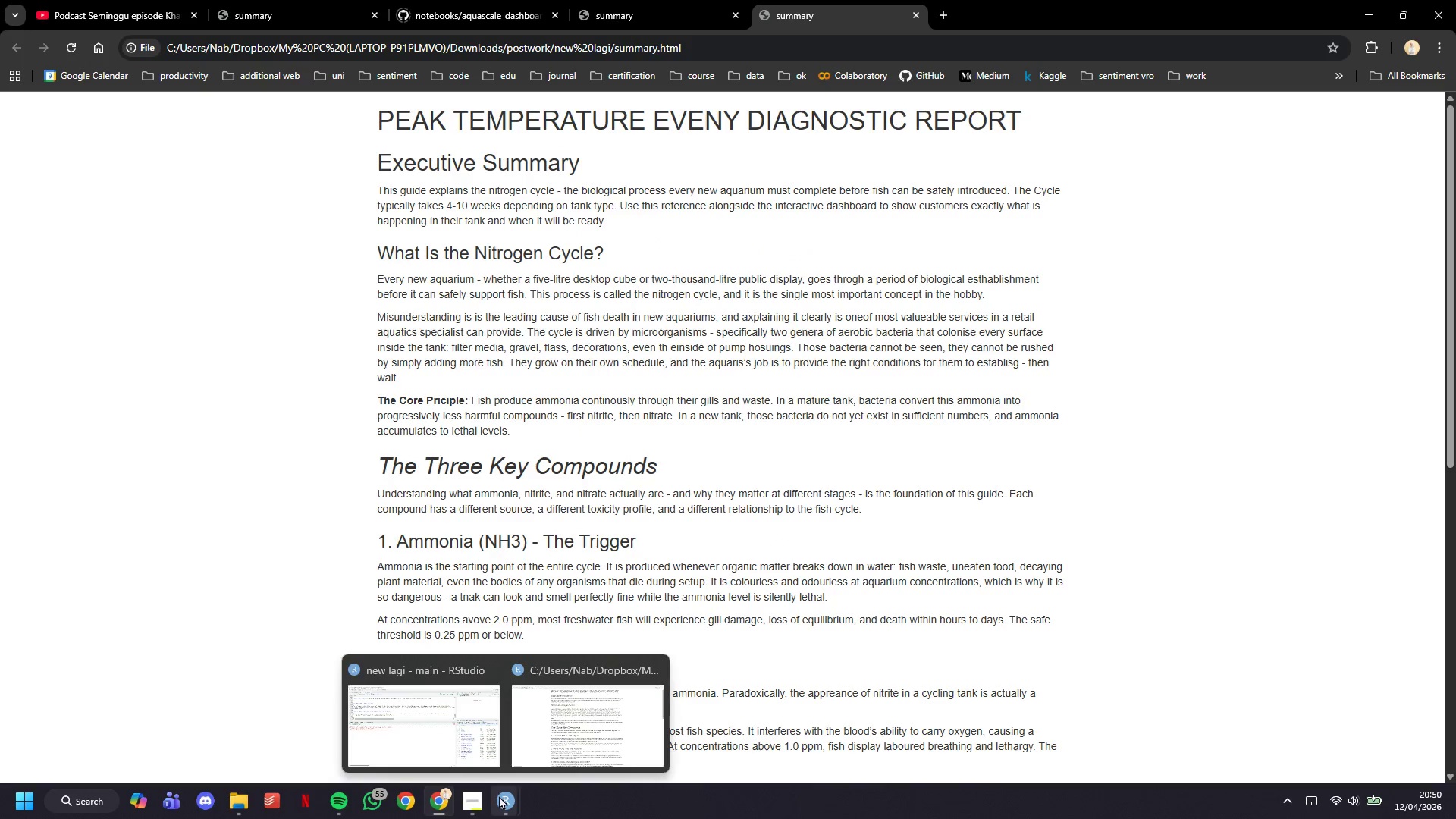 
left_click([490, 739])